 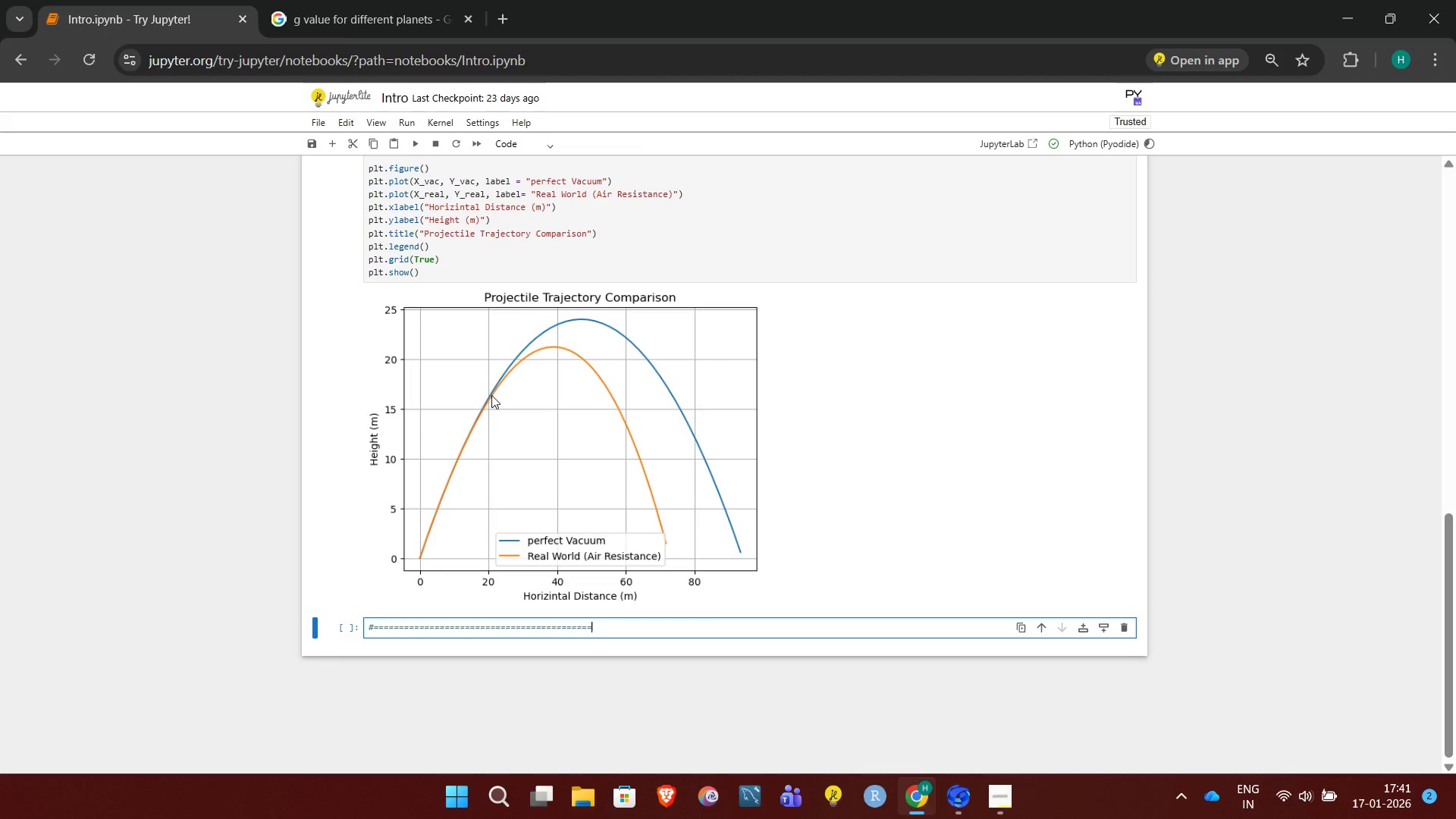 
hold_key(key=Equal, duration=2.36)
 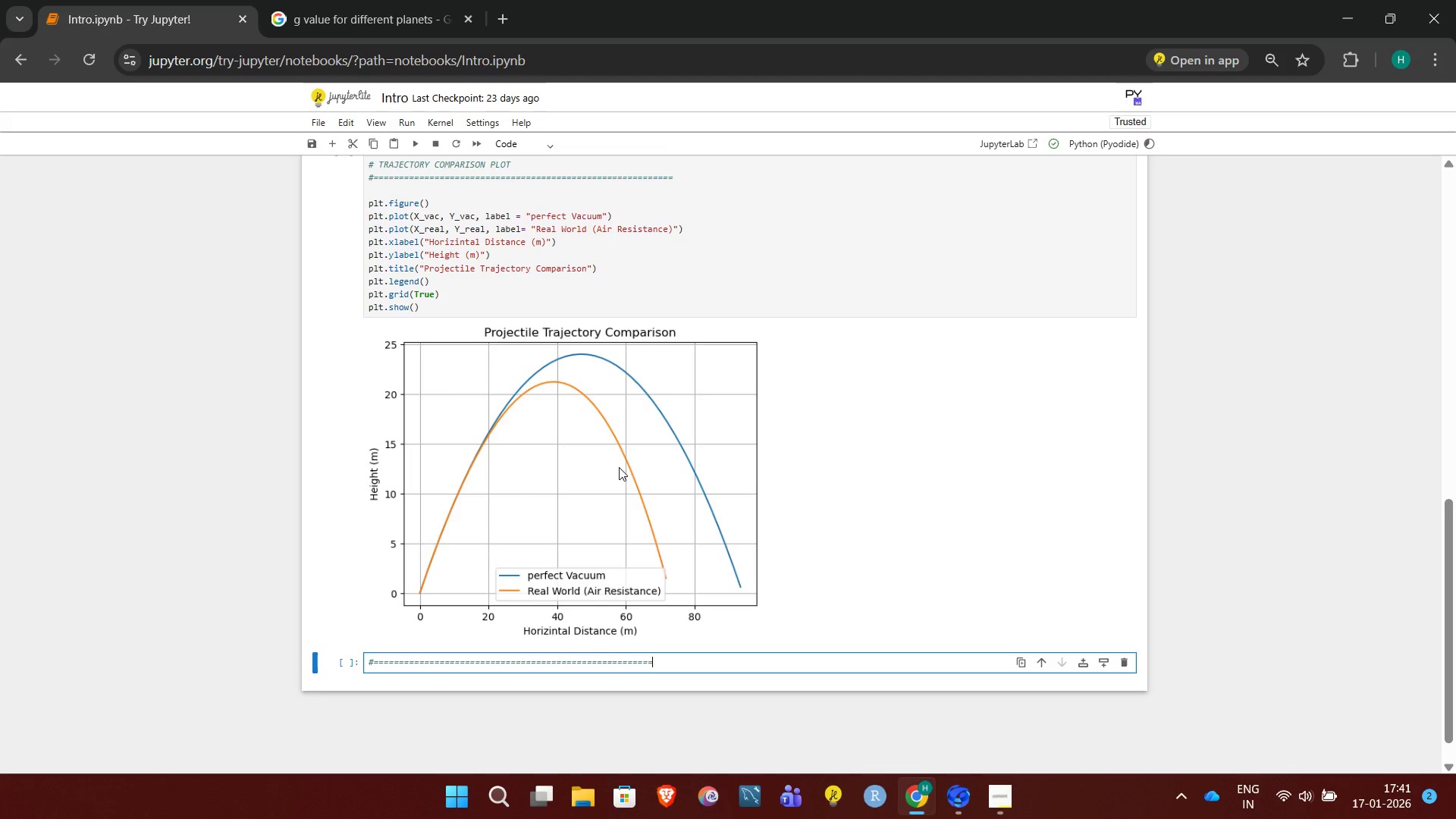 
key(Equal)
 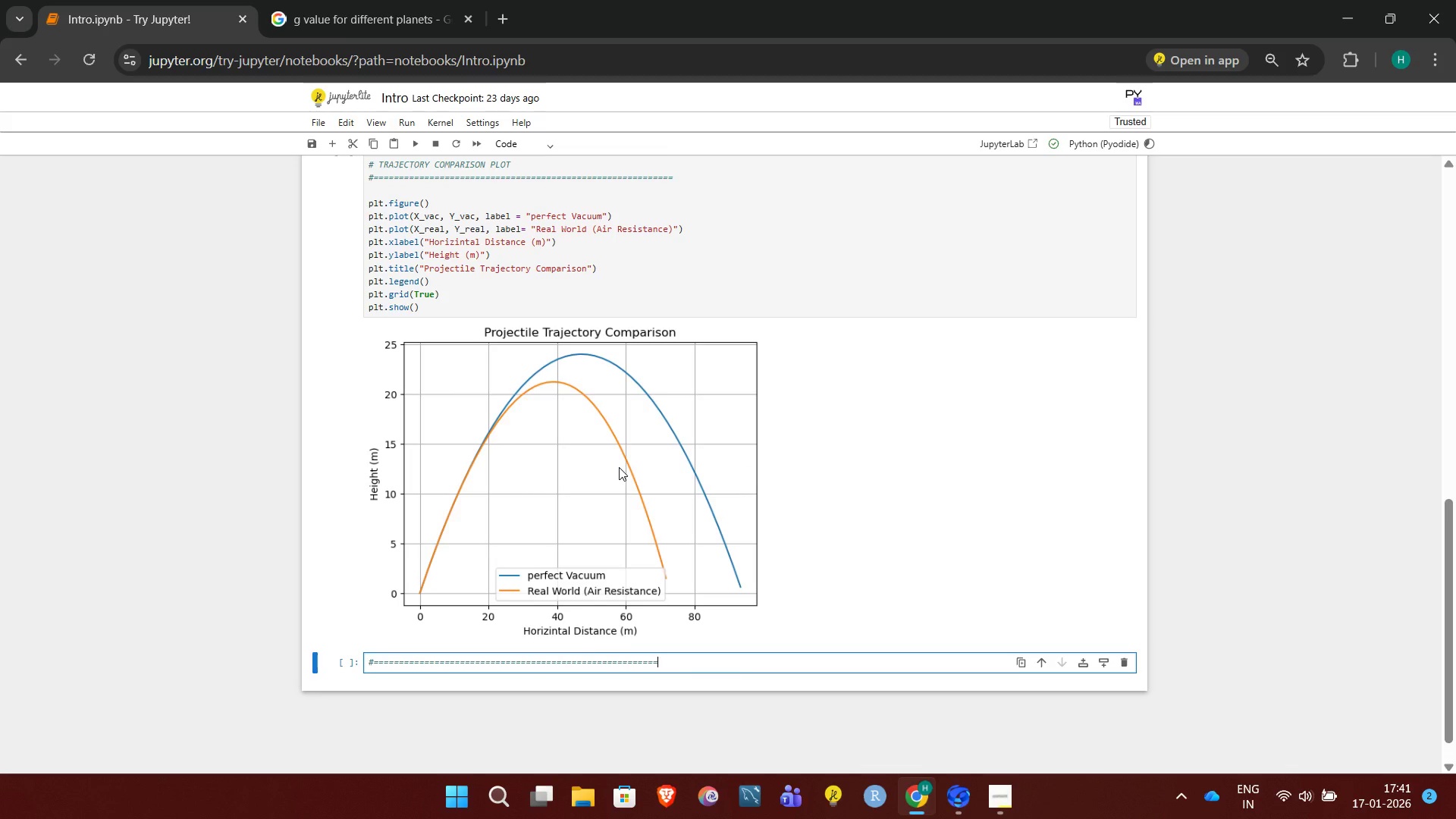 
key(Equal)
 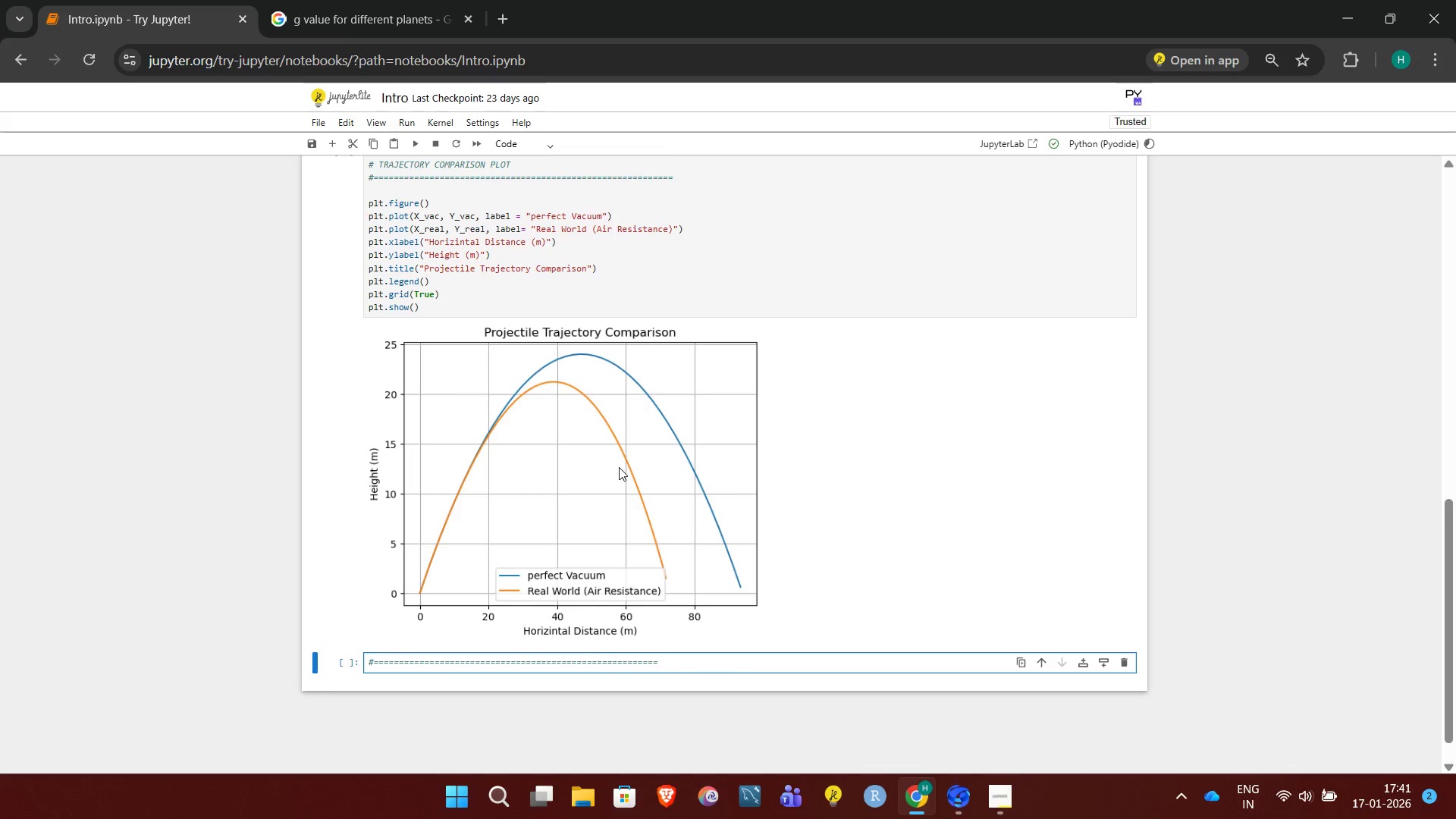 
key(Enter)
 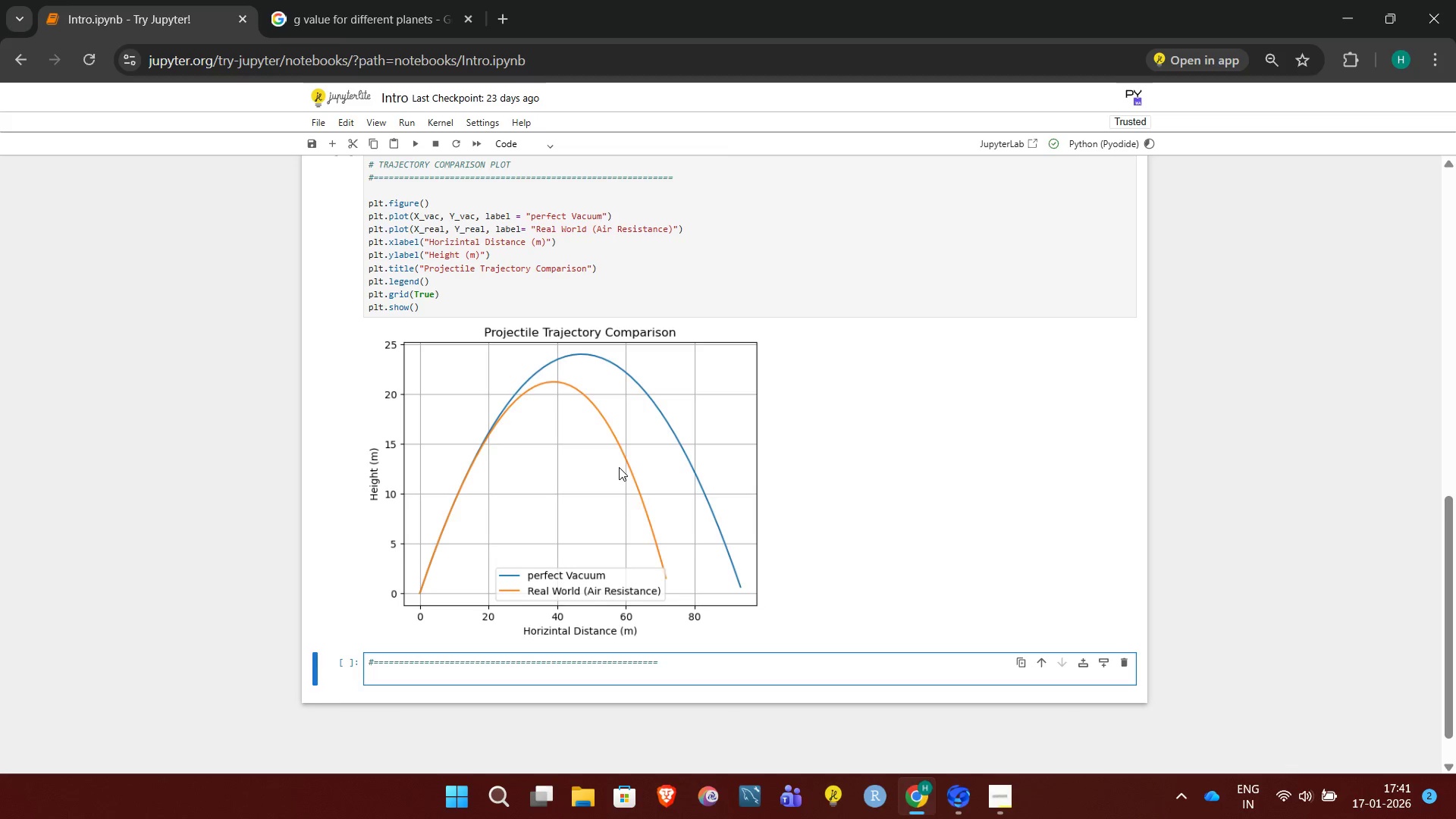 
type(# Velocity VS)
key(Backspace)
key(Backspace)
key(Backspace)
key(Backspace)
key(Backspace)
key(Backspace)
key(Backspace)
key(Backspace)
key(Backspace)
key(Backspace)
type(ELOCITY VS TIME PLOT)
 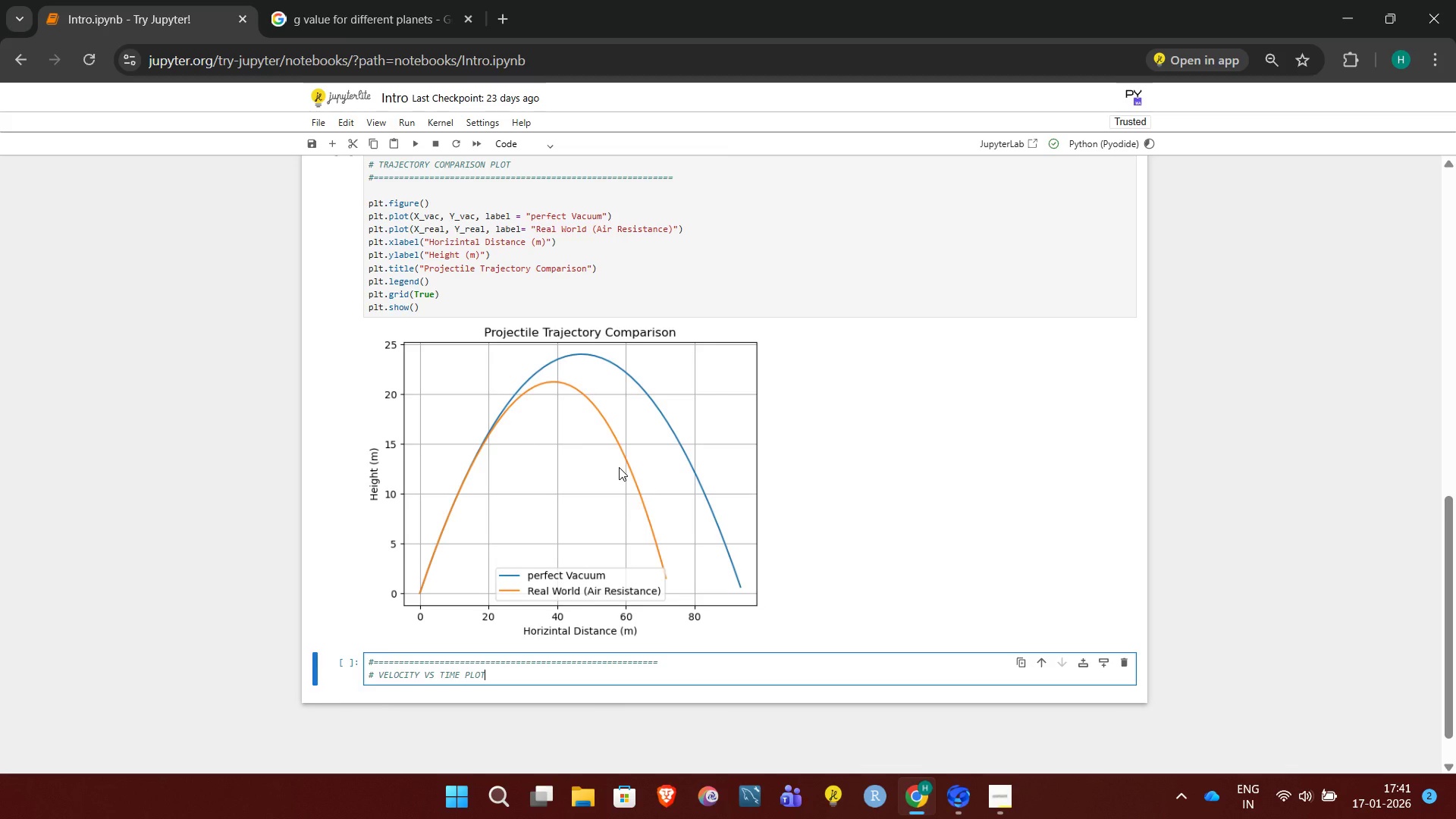 
key(Enter)
 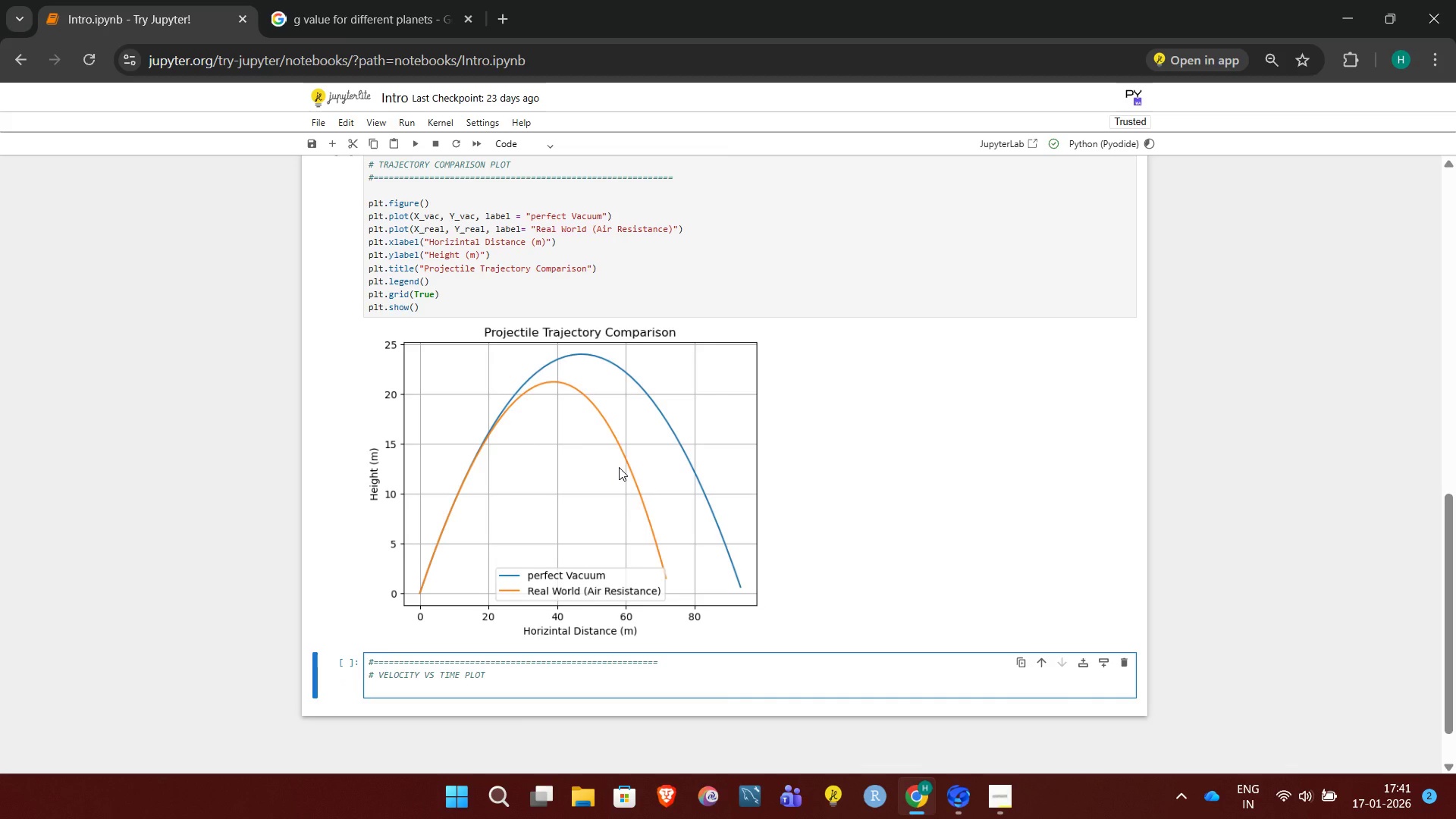 
key(Shift+3)
 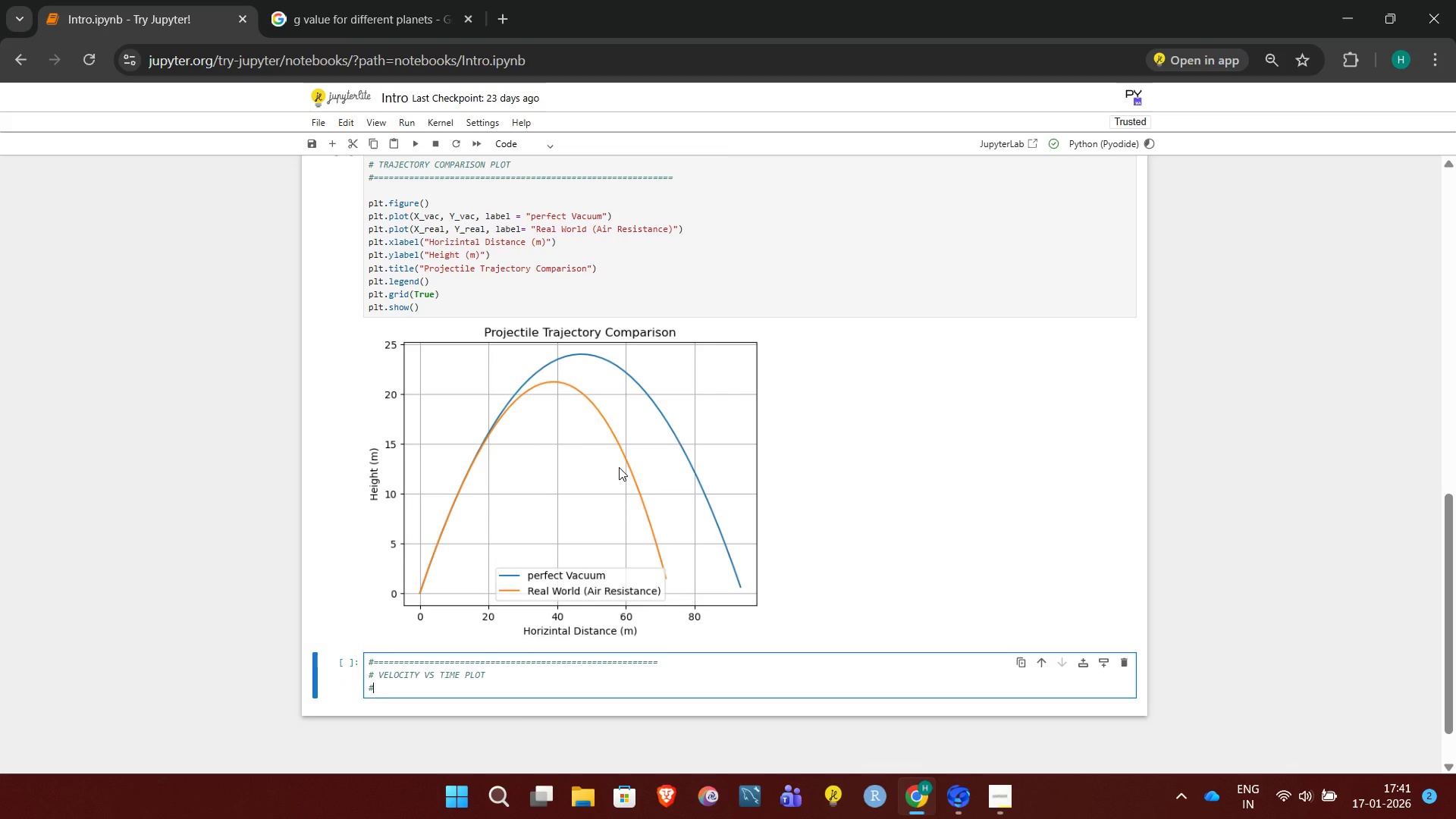 
hold_key(key=Equal, duration=1.5)
 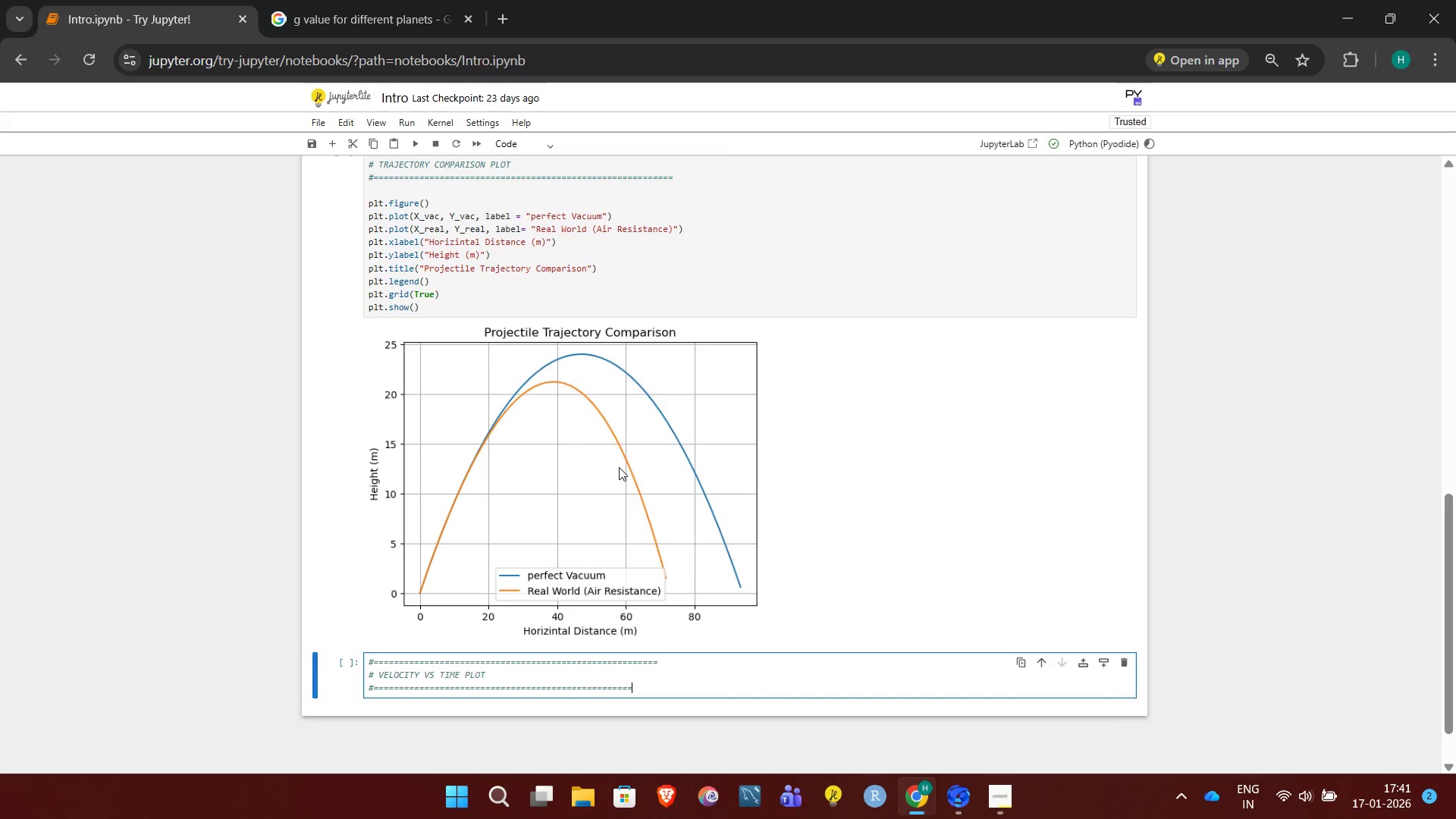 
hold_key(key=Equal, duration=0.45)
 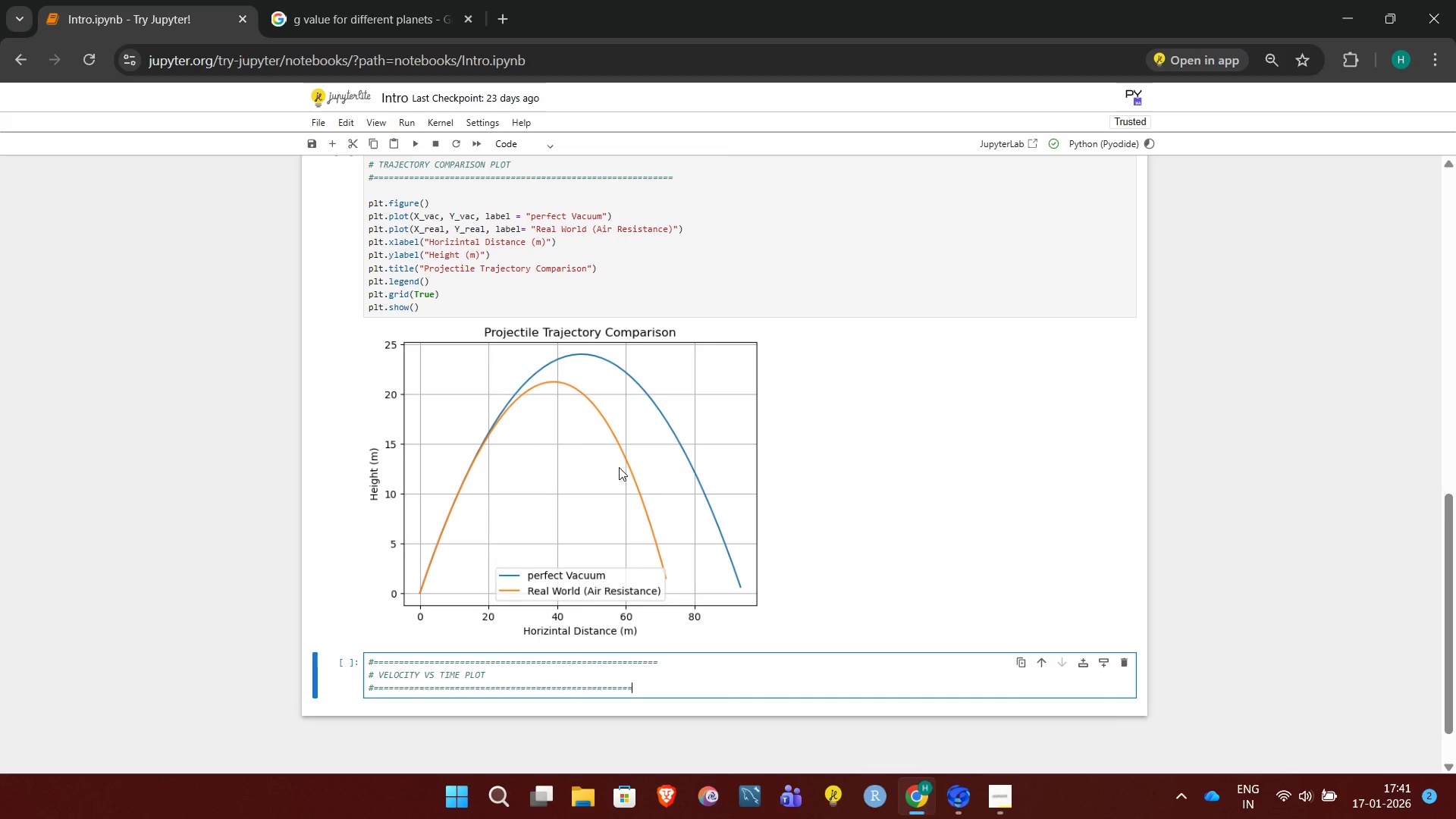 
key(Equal)
 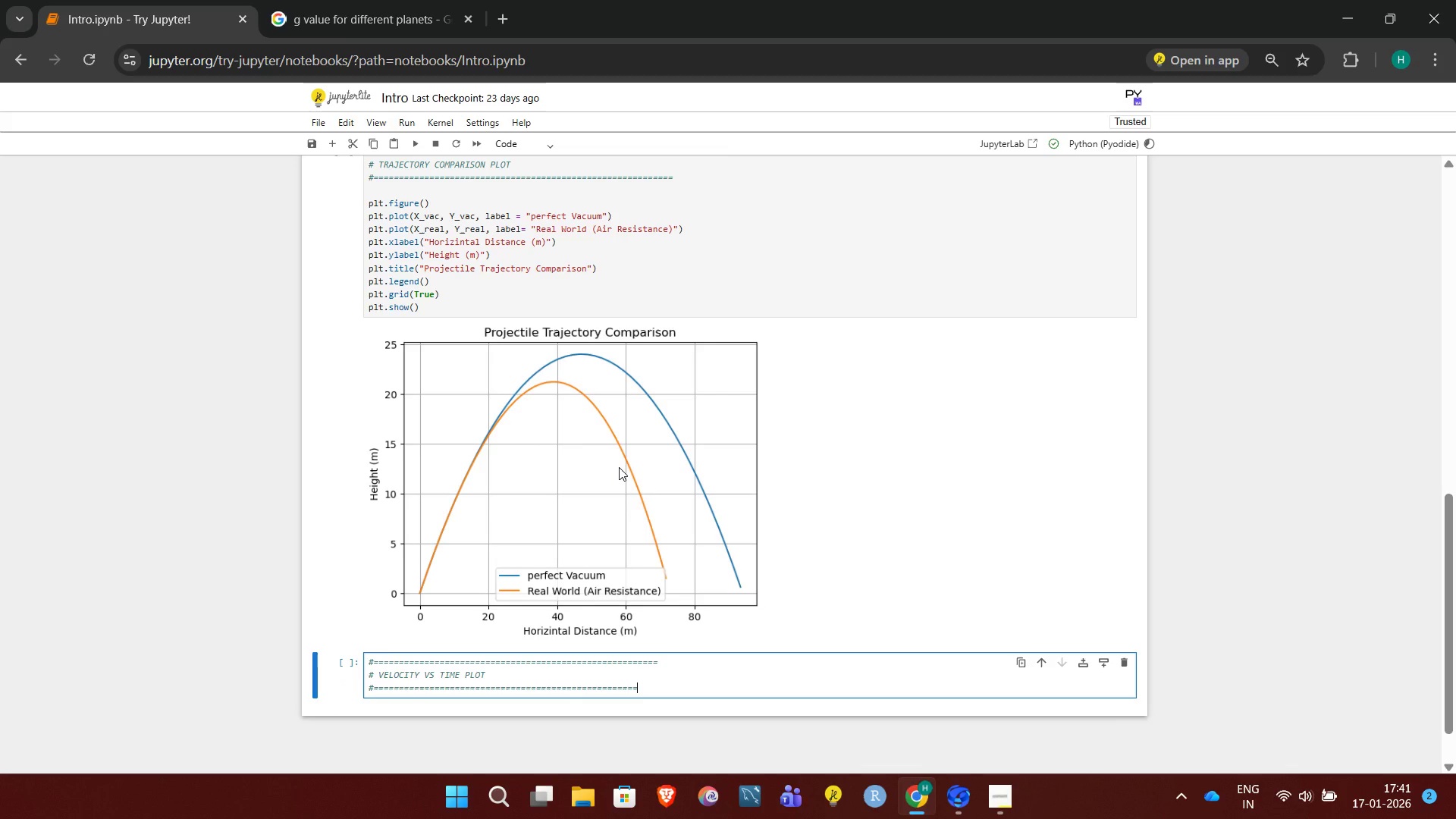 
key(Equal)
 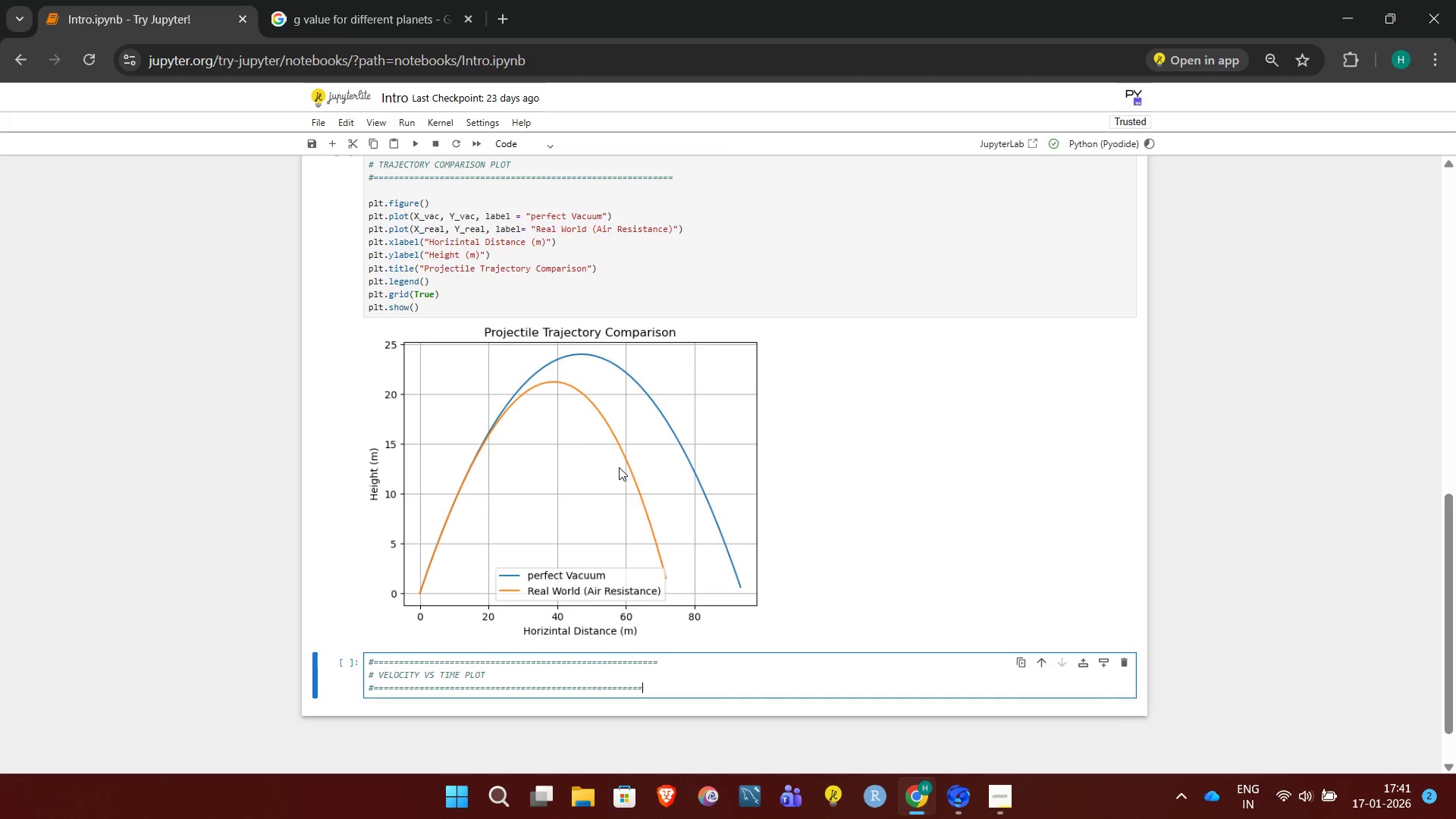 
key(Equal)
 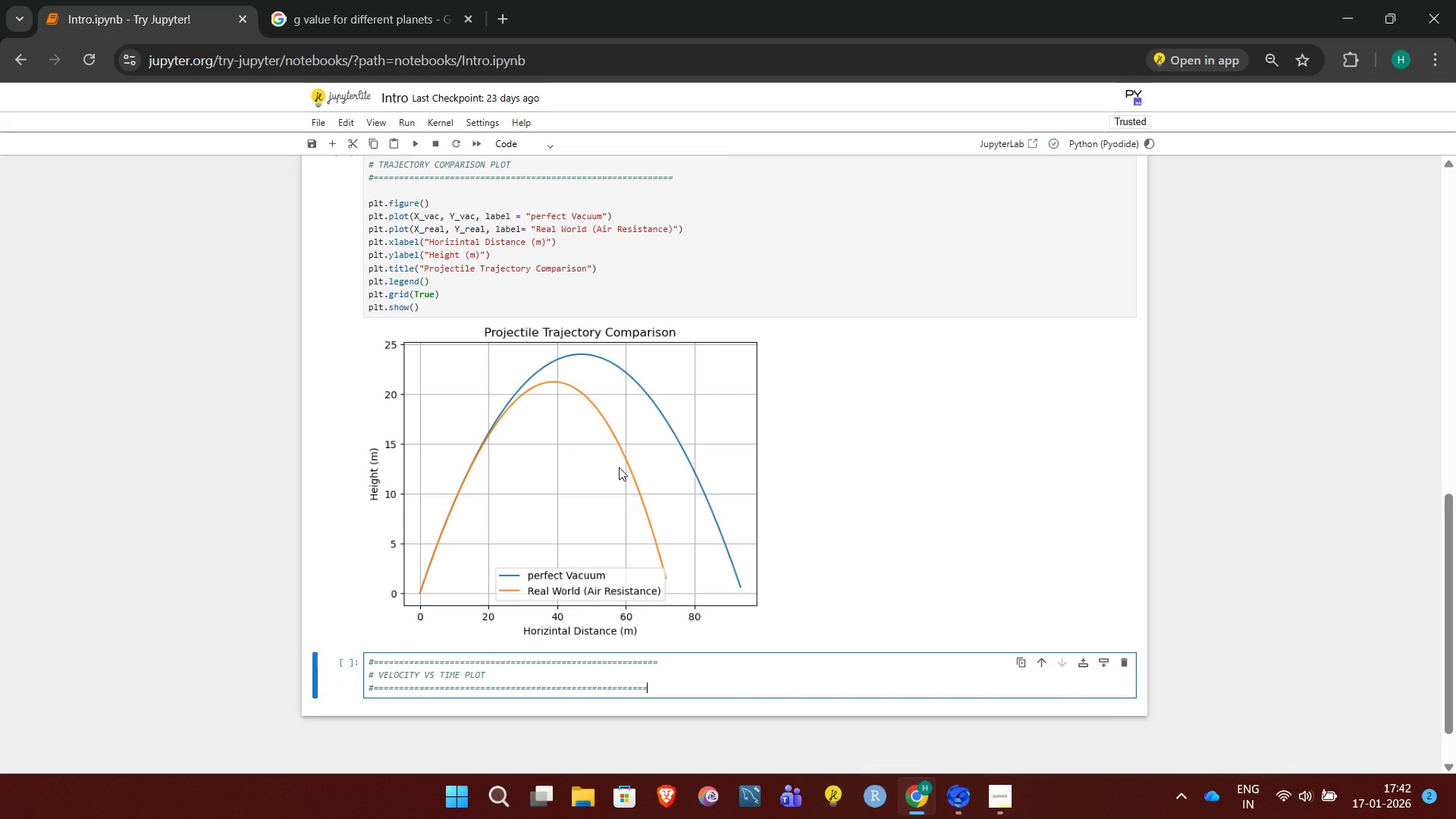 
key(Equal)
 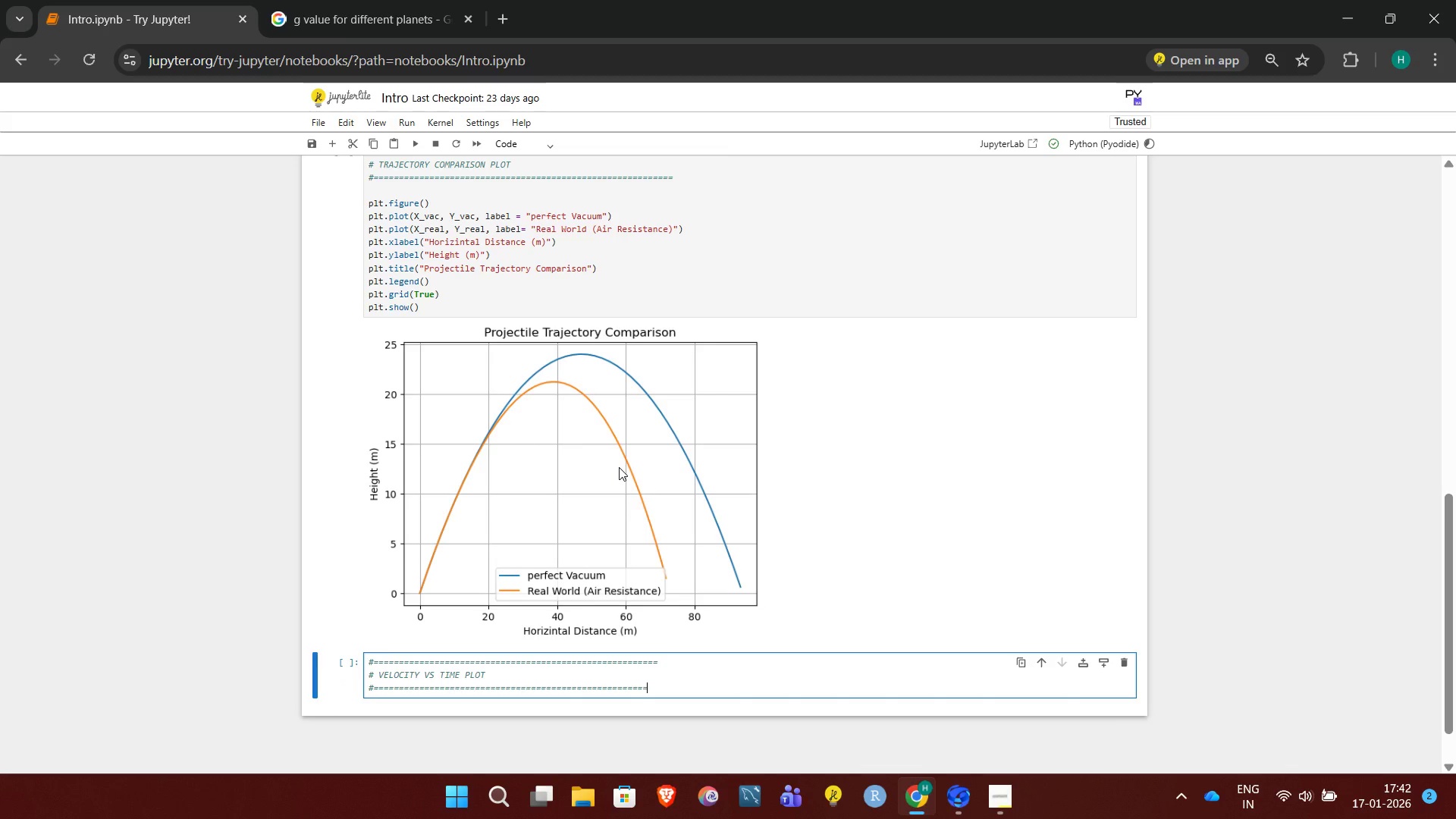 
key(Equal)
 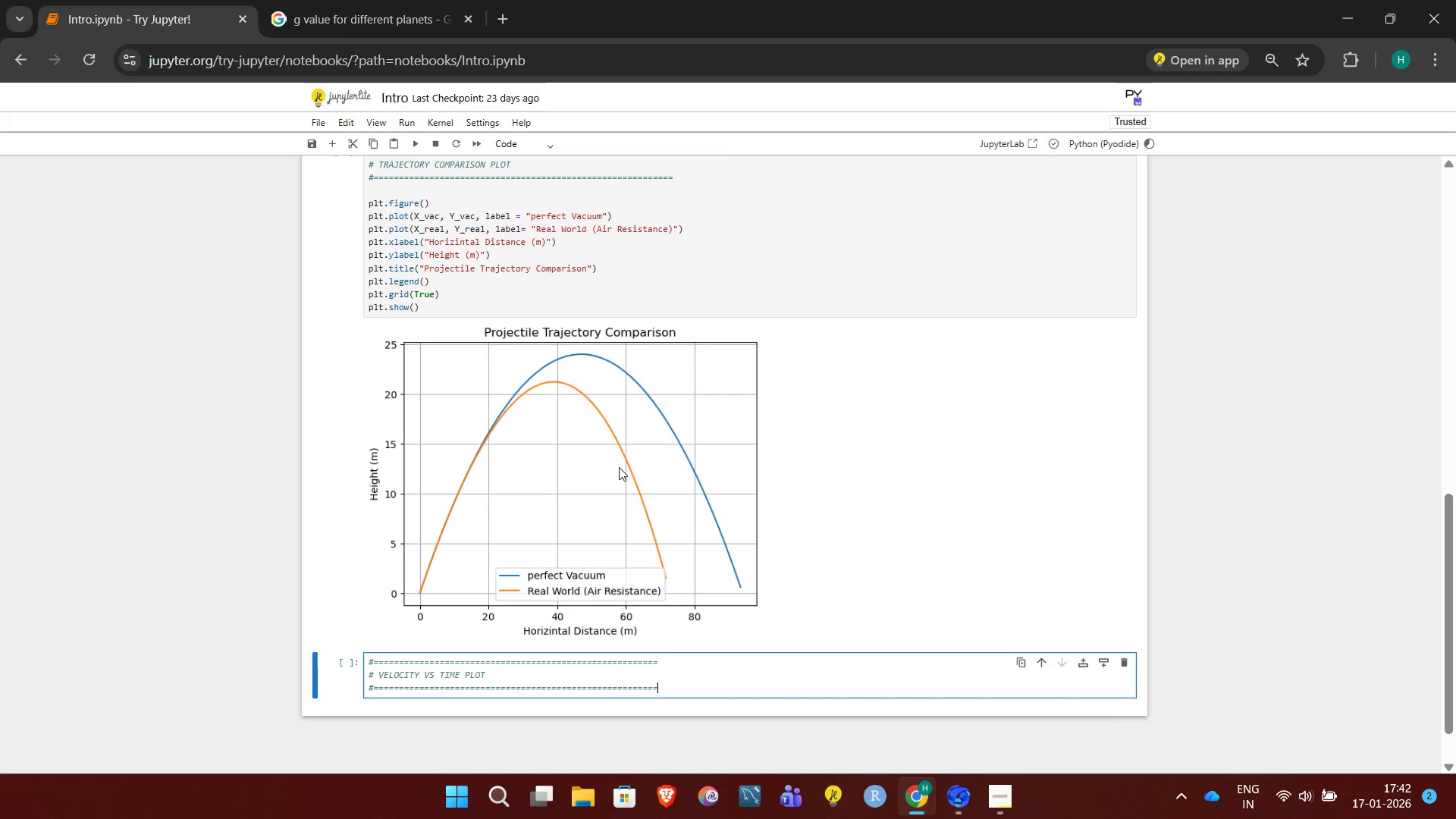 
key(Equal)
 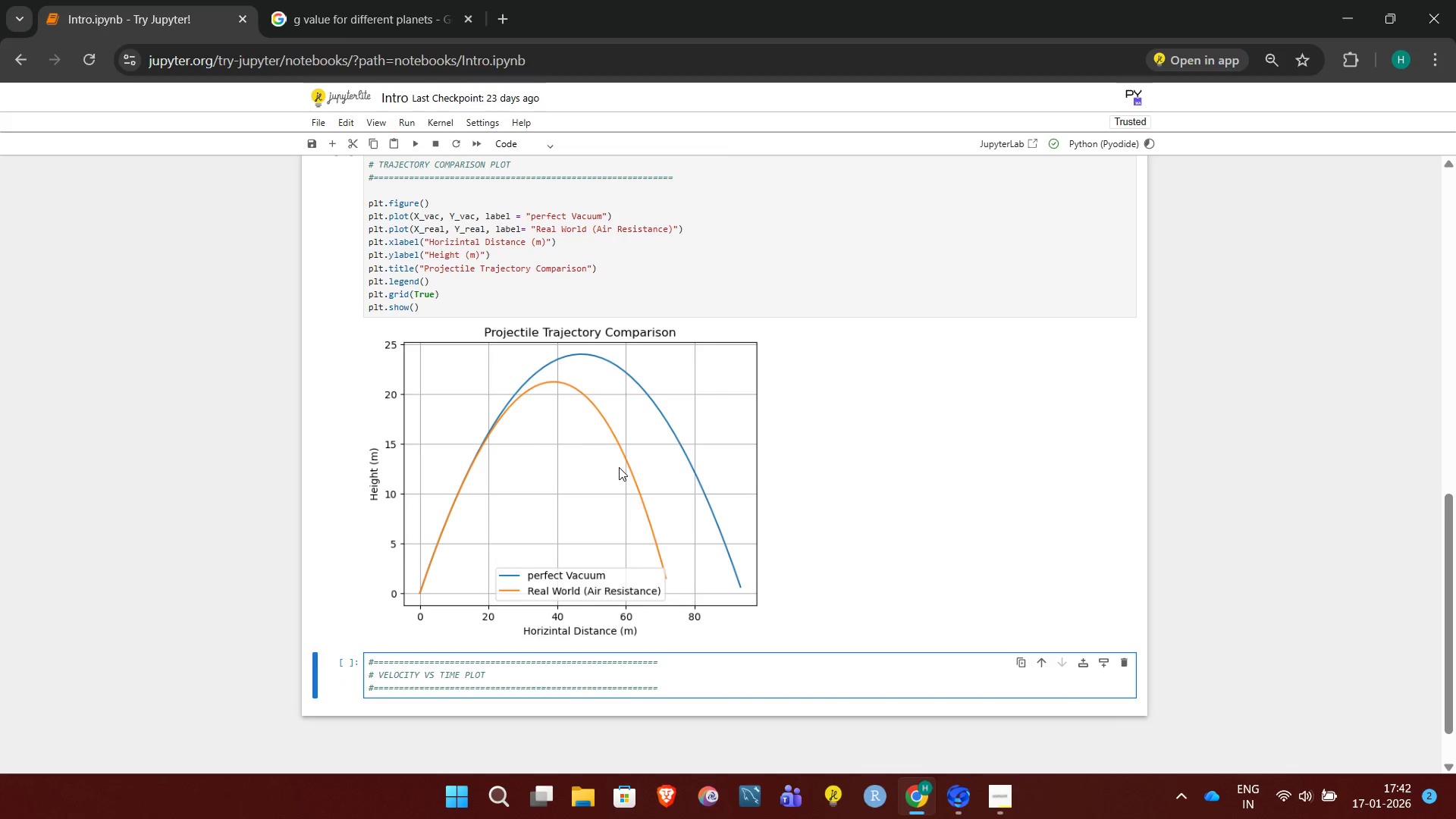 
key(Enter)
 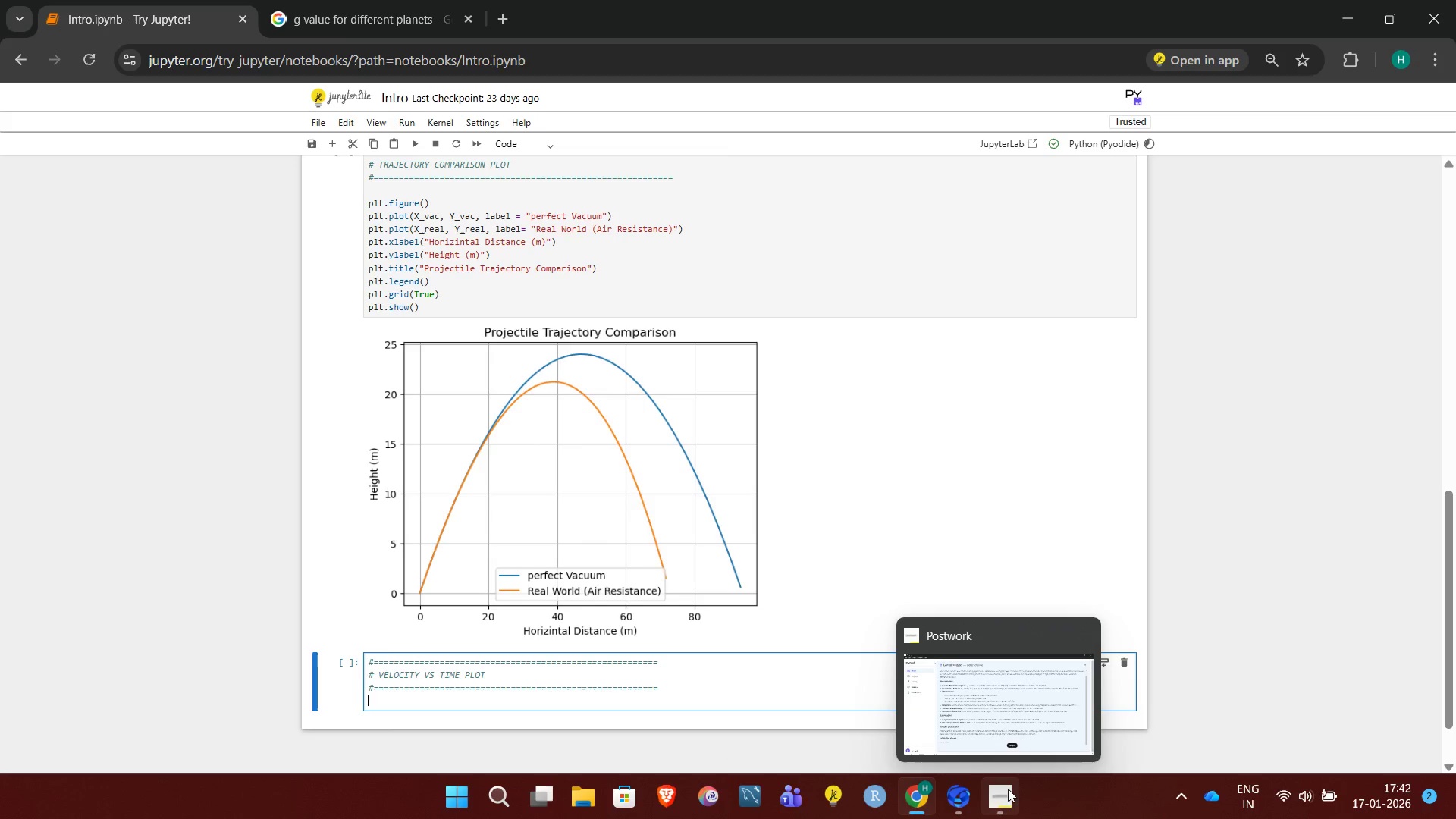 
left_click([1005, 792])